 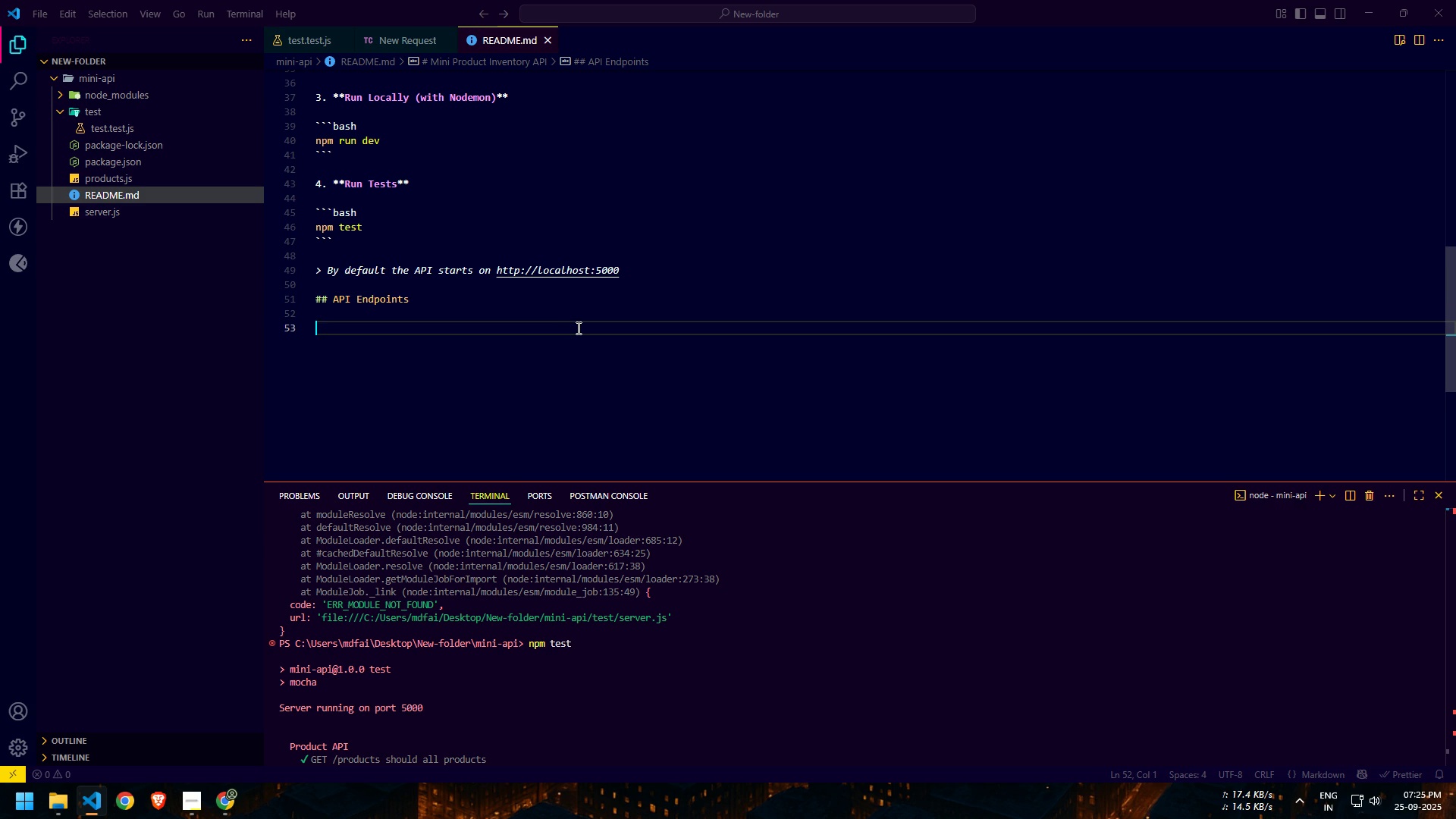 
key(Enter)
 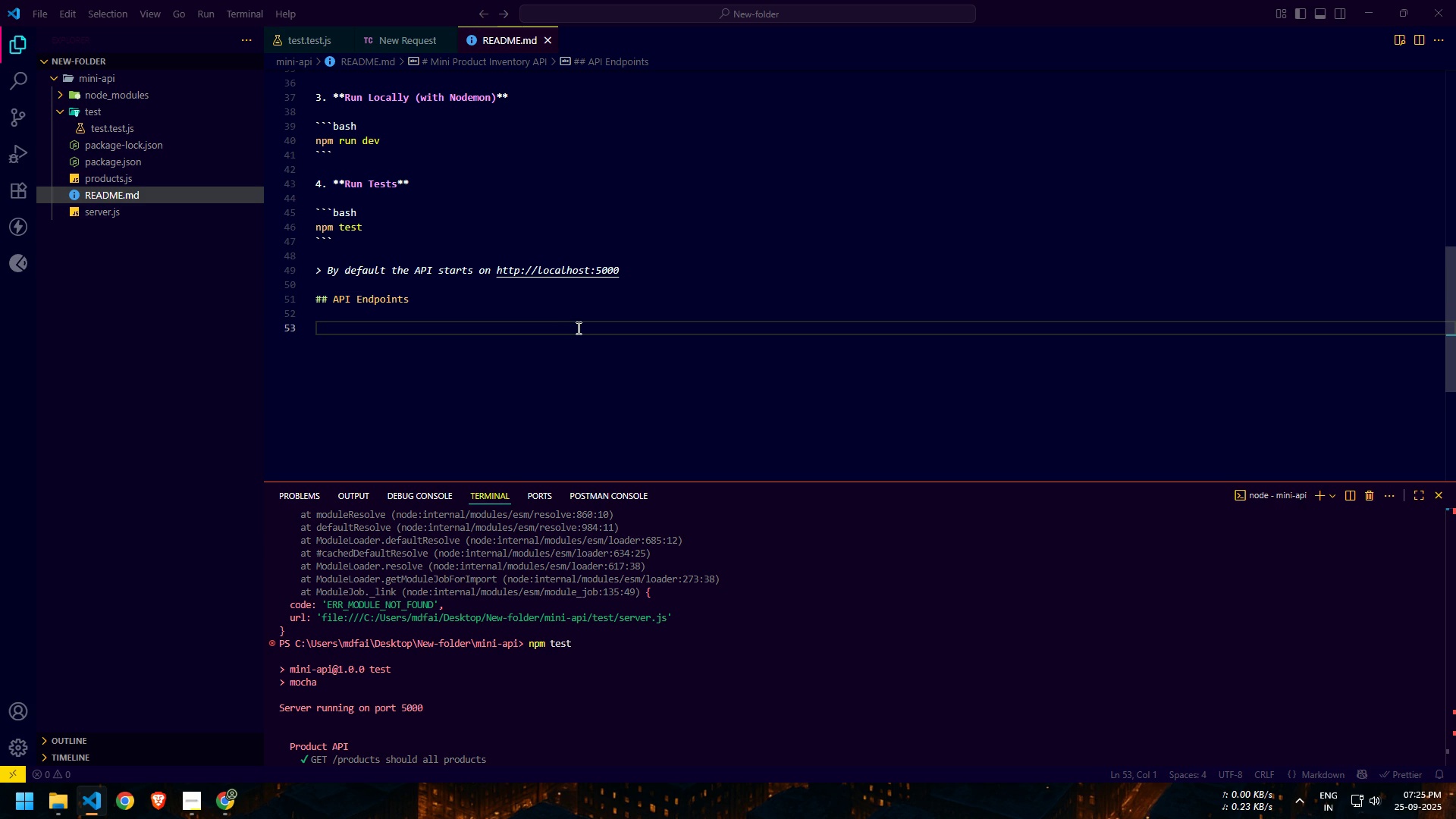 
key(Backquote)
 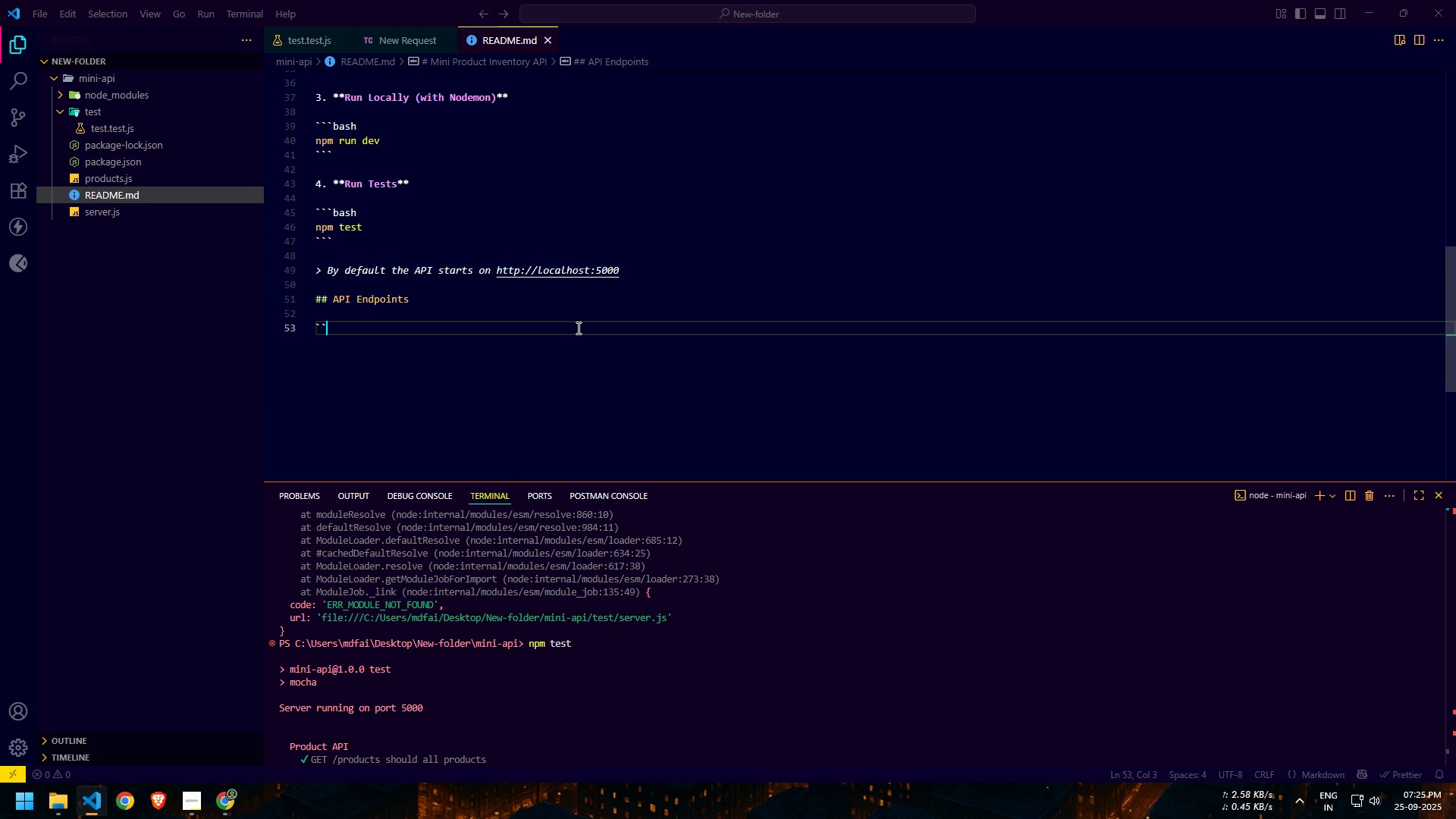 
key(Backquote)
 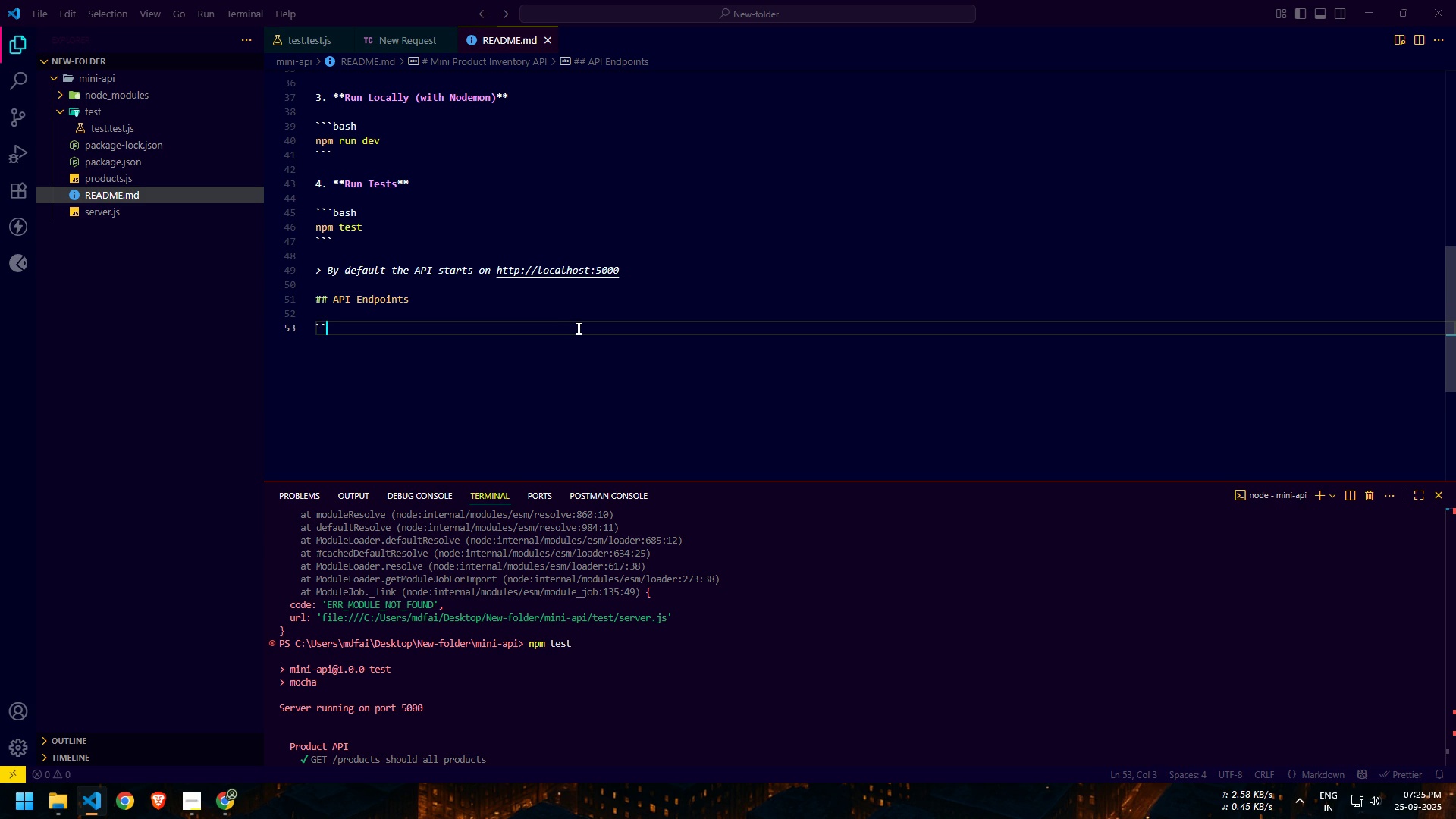 
key(ArrowLeft)